 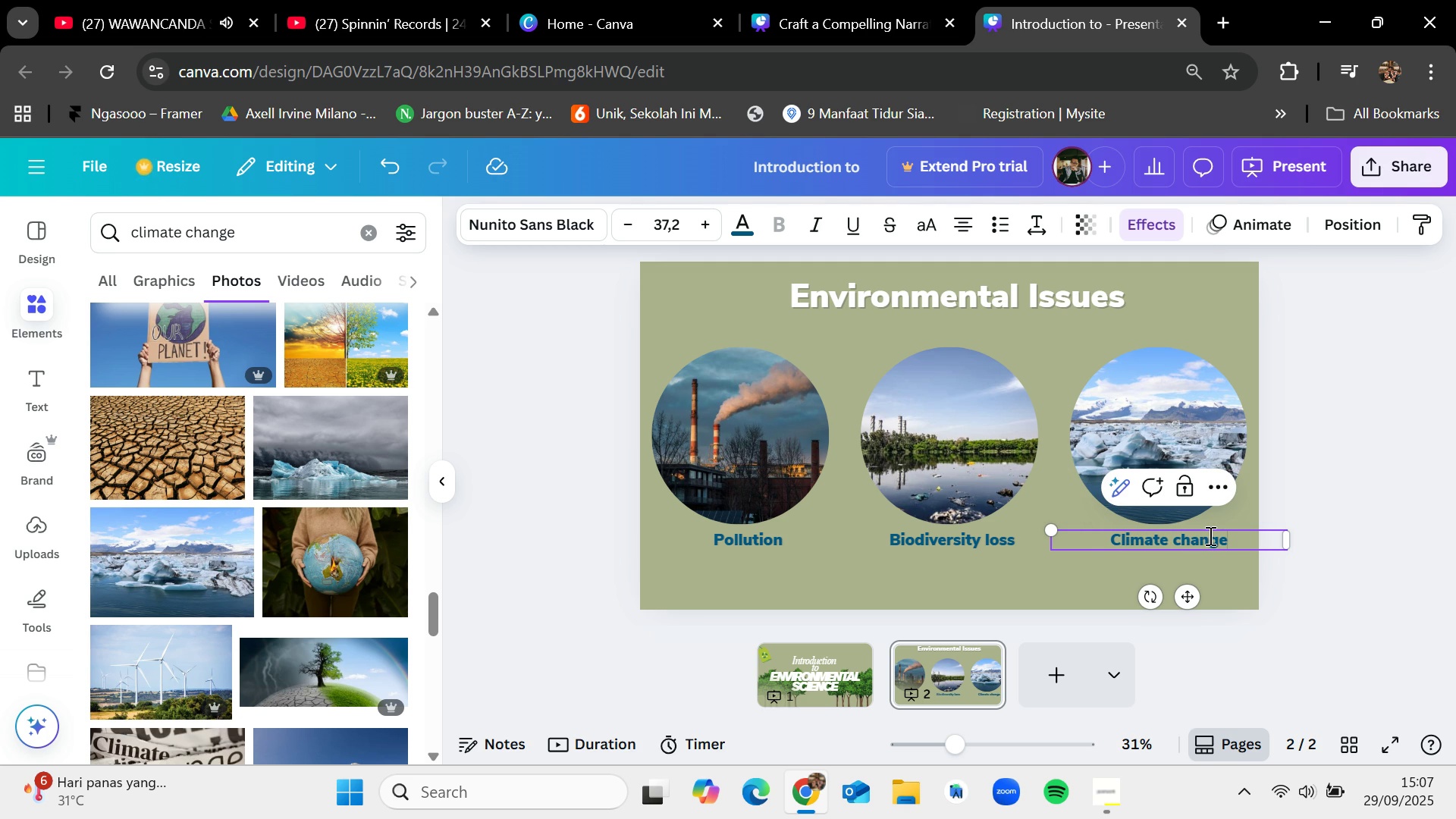 
left_click([1396, 558])
 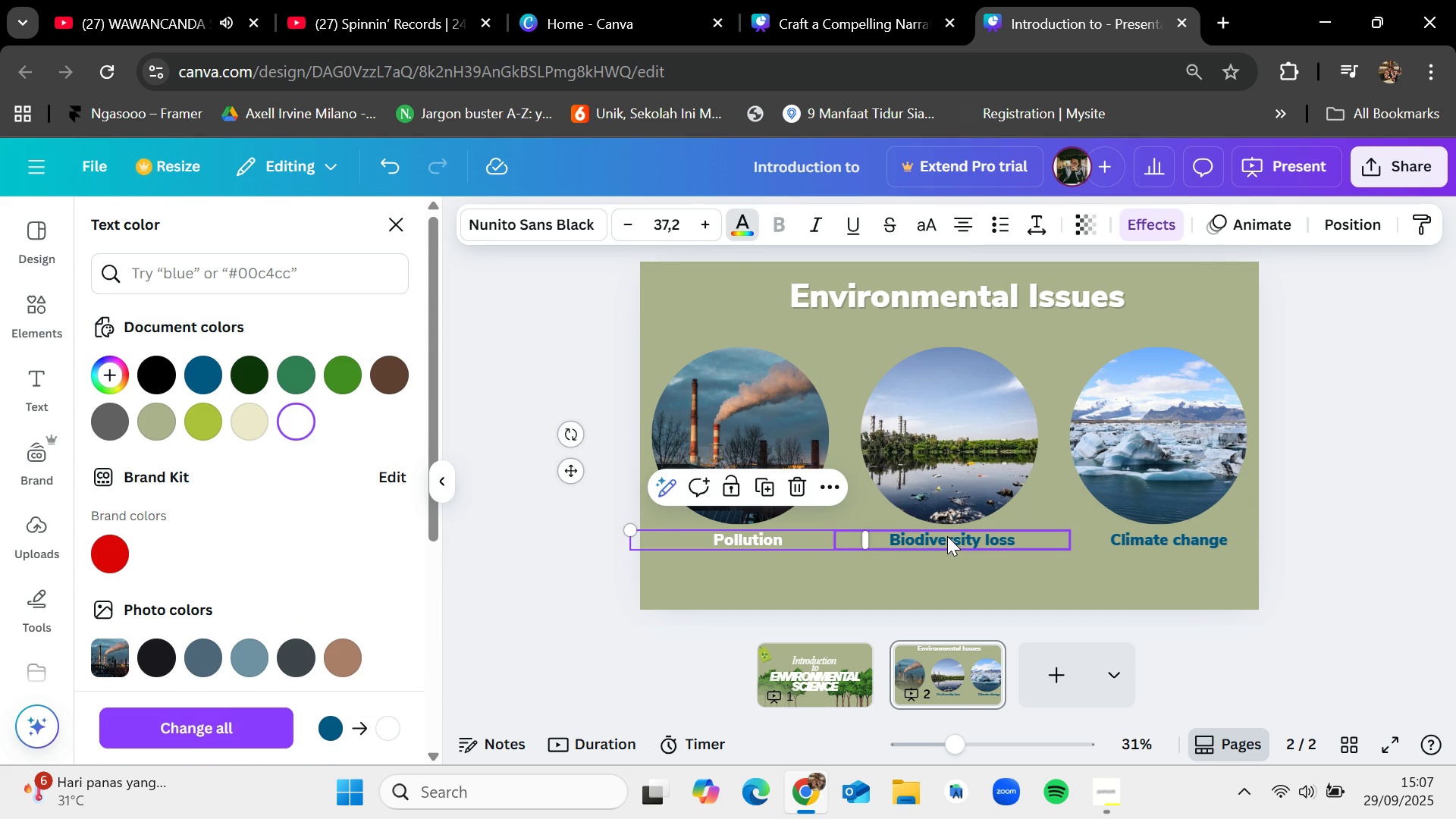 
wait(5.66)
 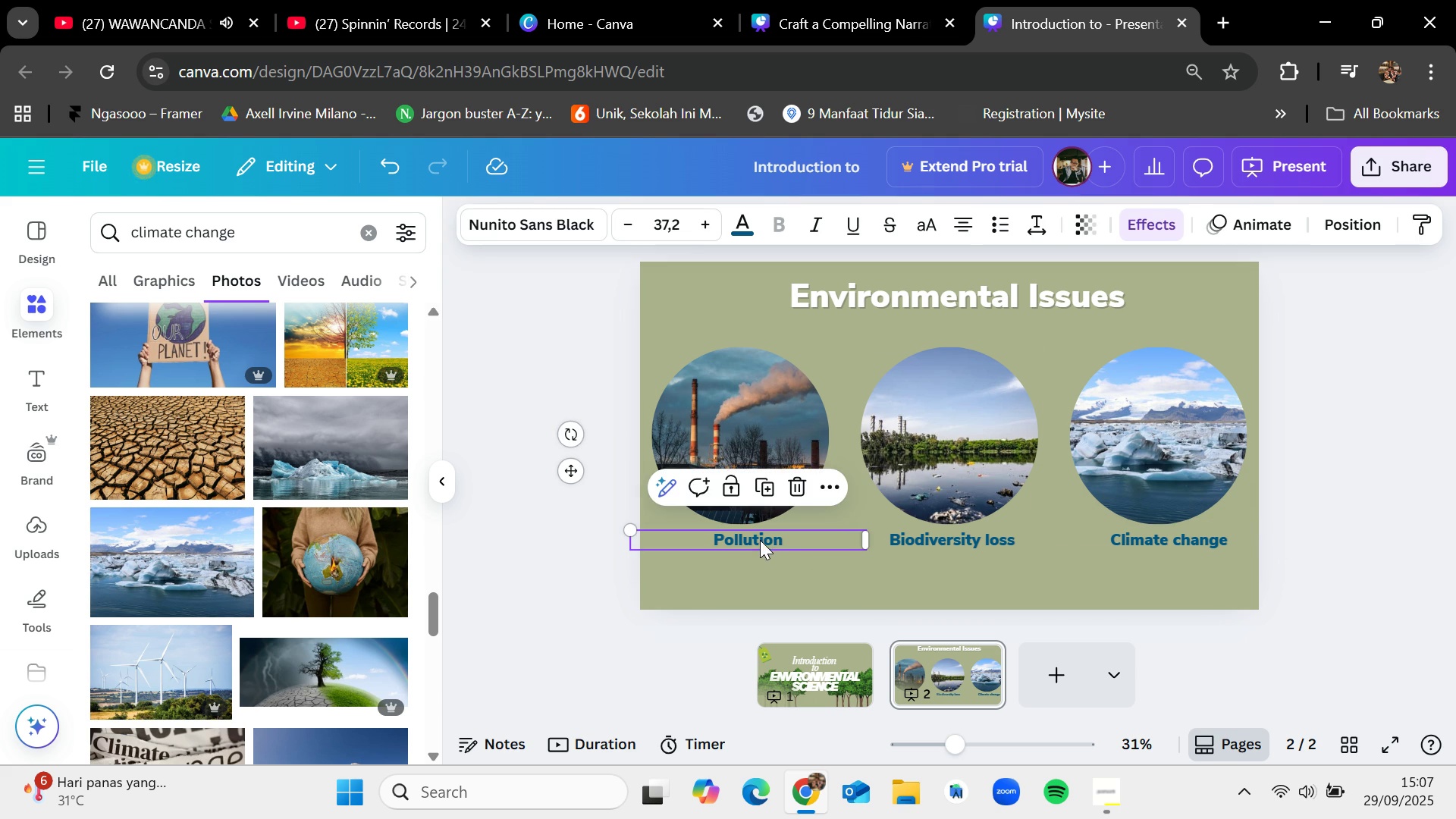 
left_click([303, 422])
 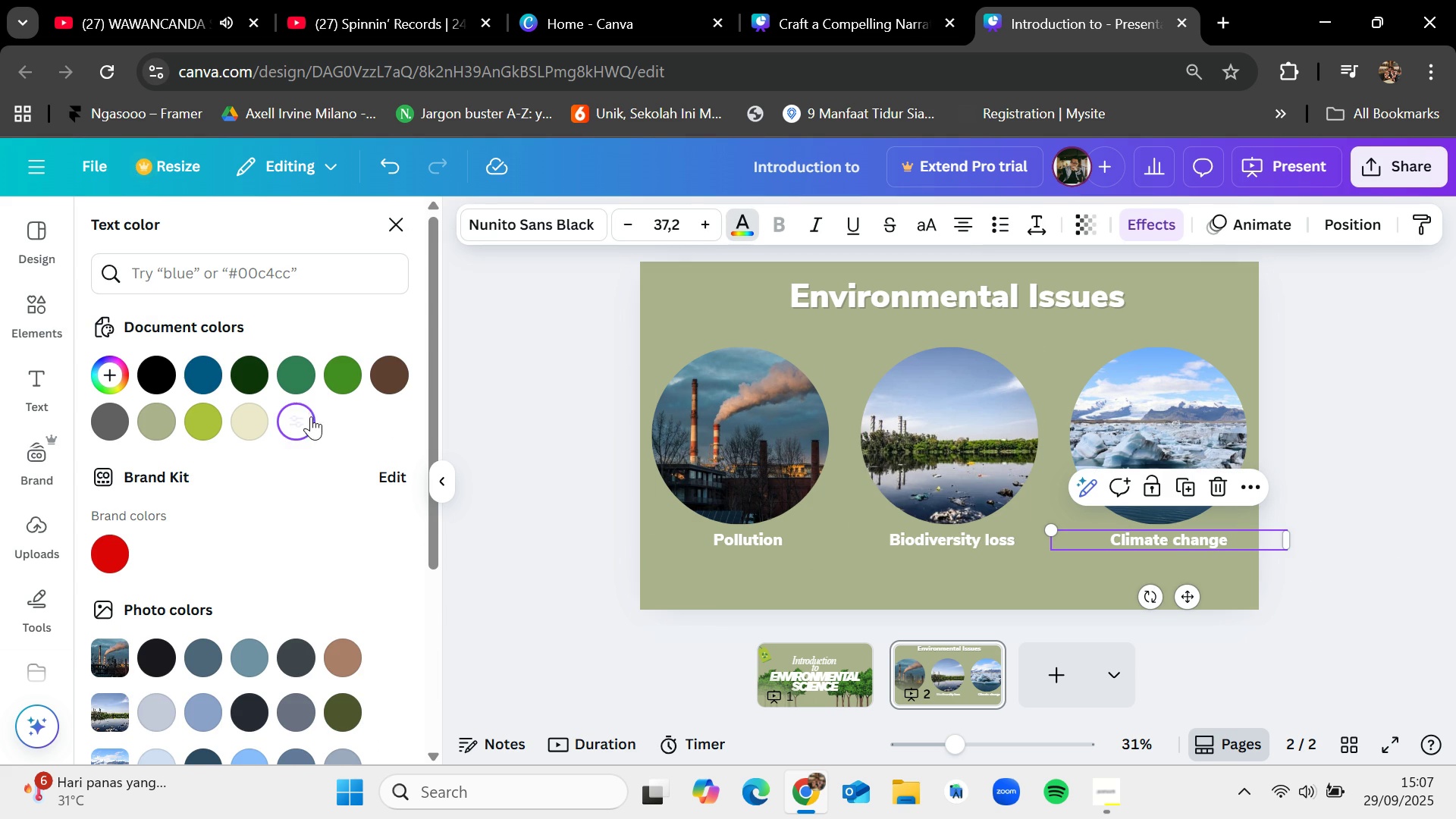 
left_click([567, 437])
 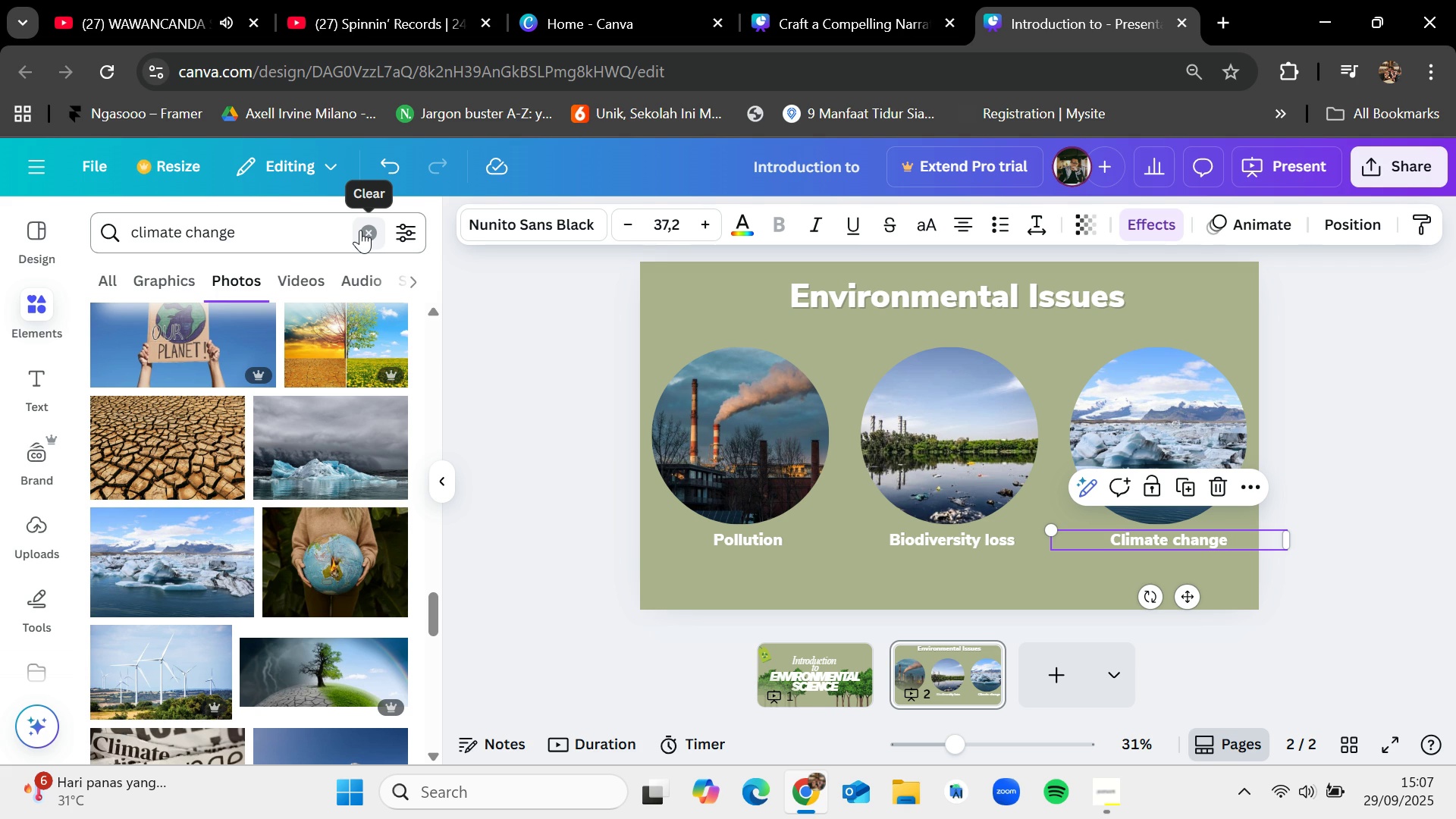 
wait(5.19)
 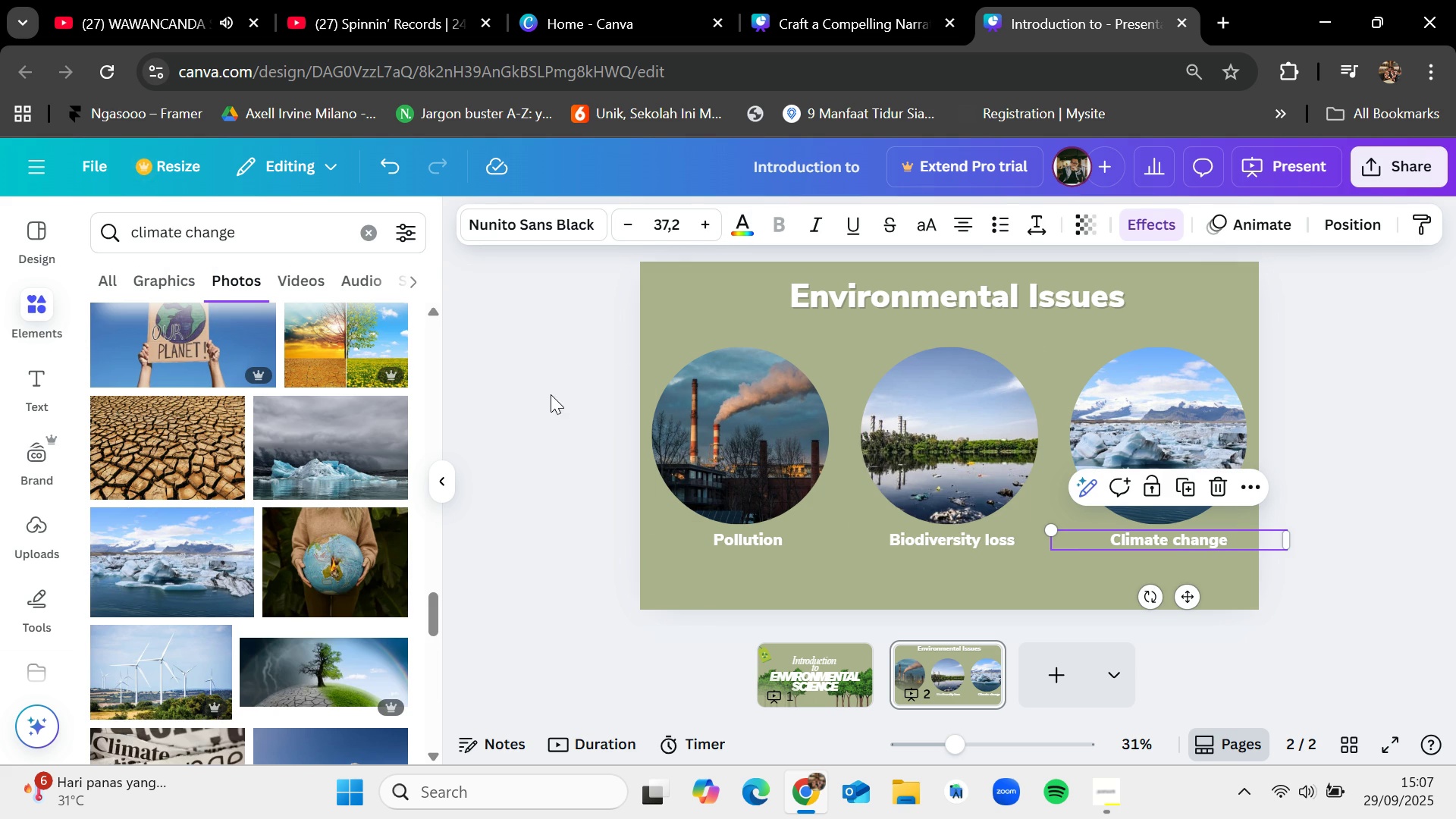 
left_click([360, 230])
 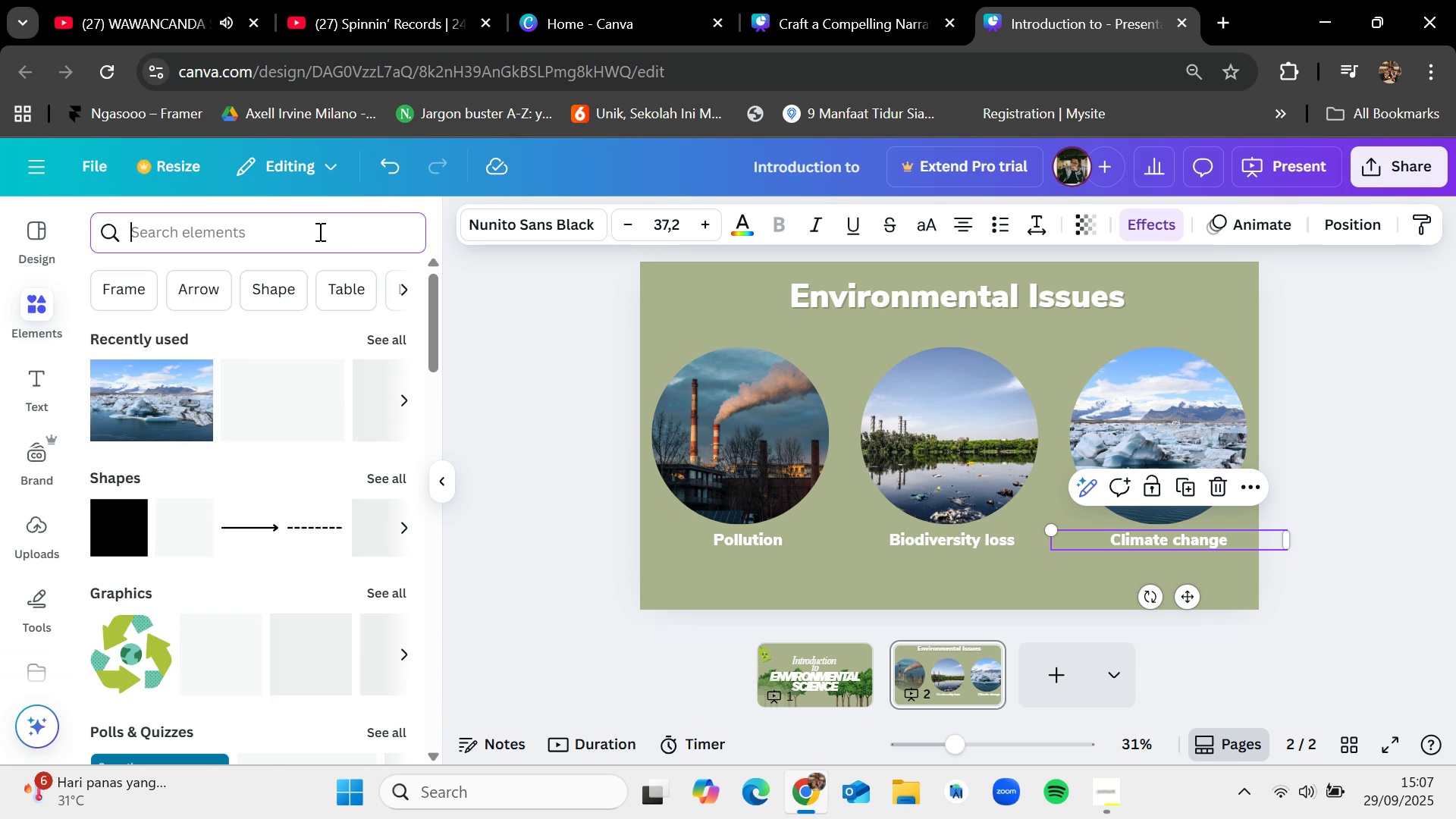 
left_click([318, 231])
 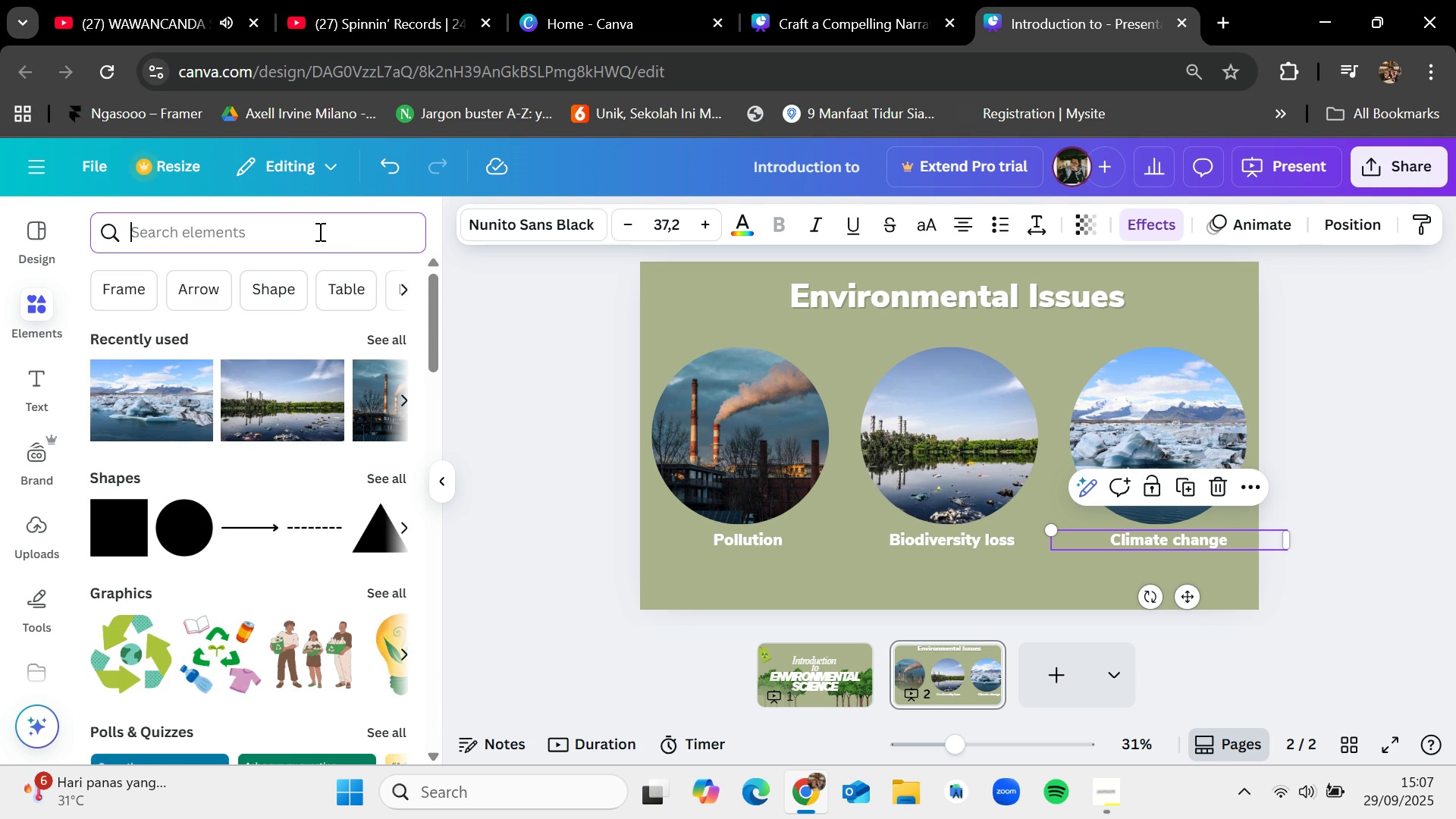 
left_click([318, 231])
 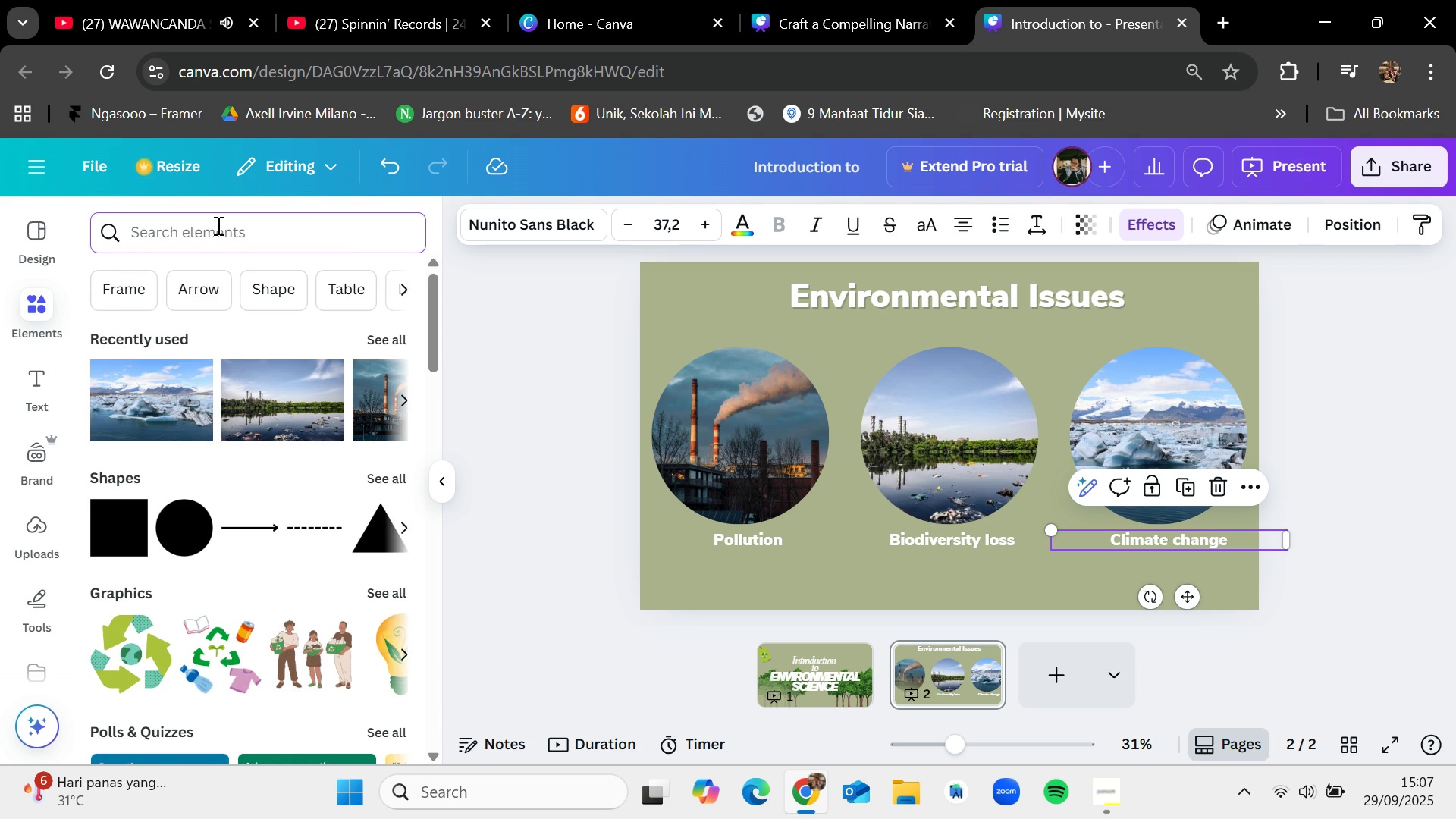 
key(E)
 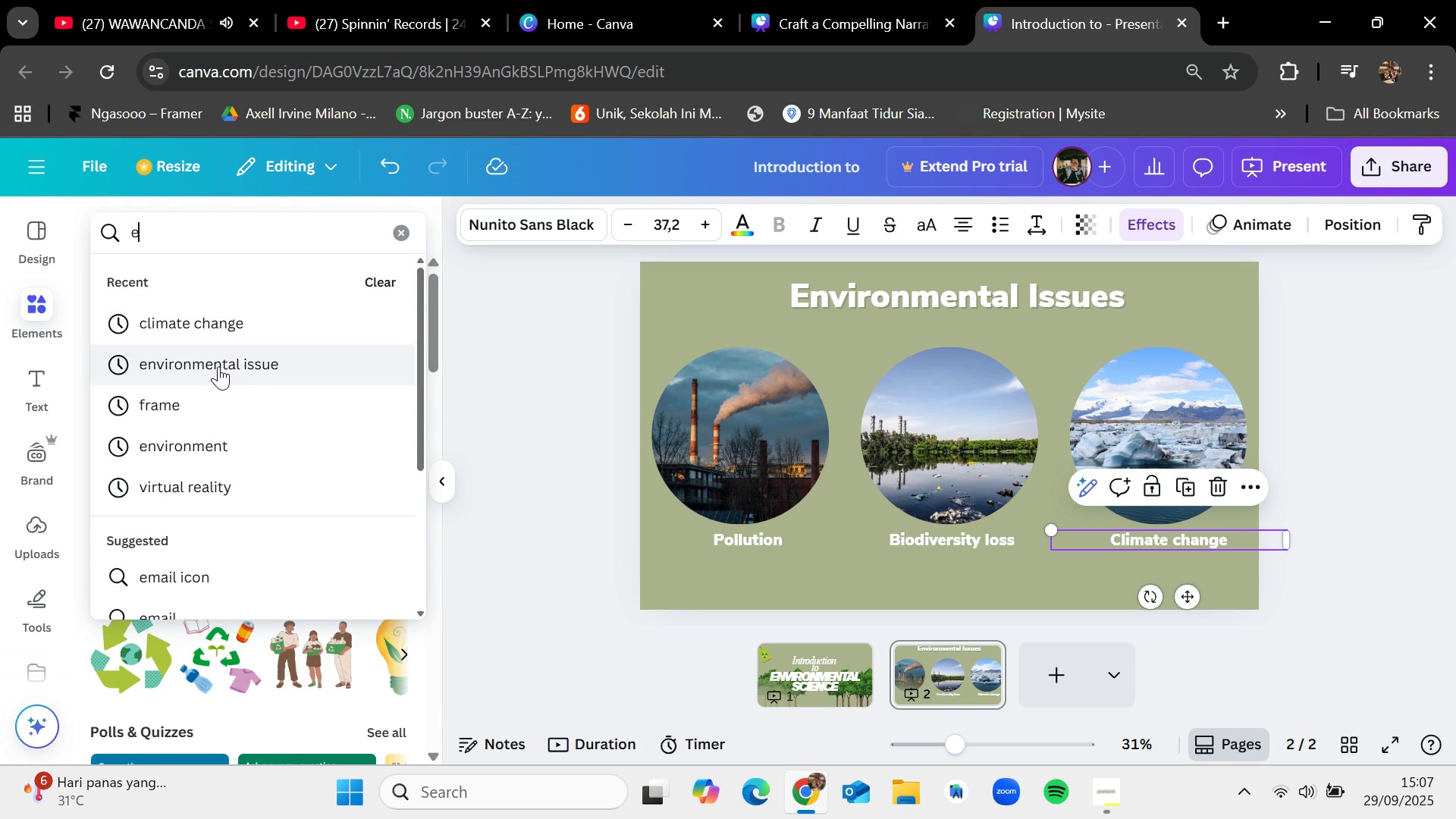 
left_click([212, 426])
 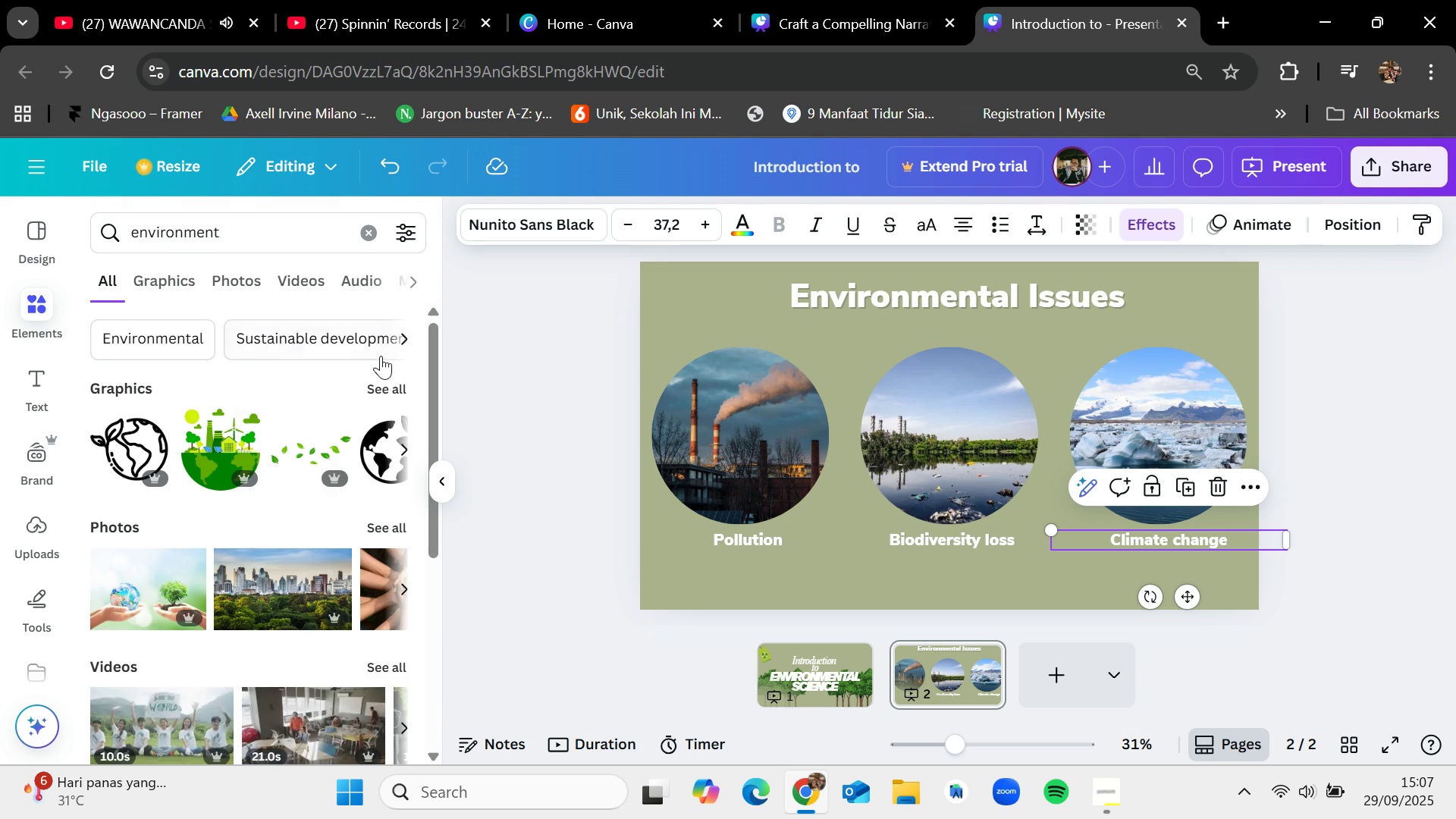 
left_click([389, 383])
 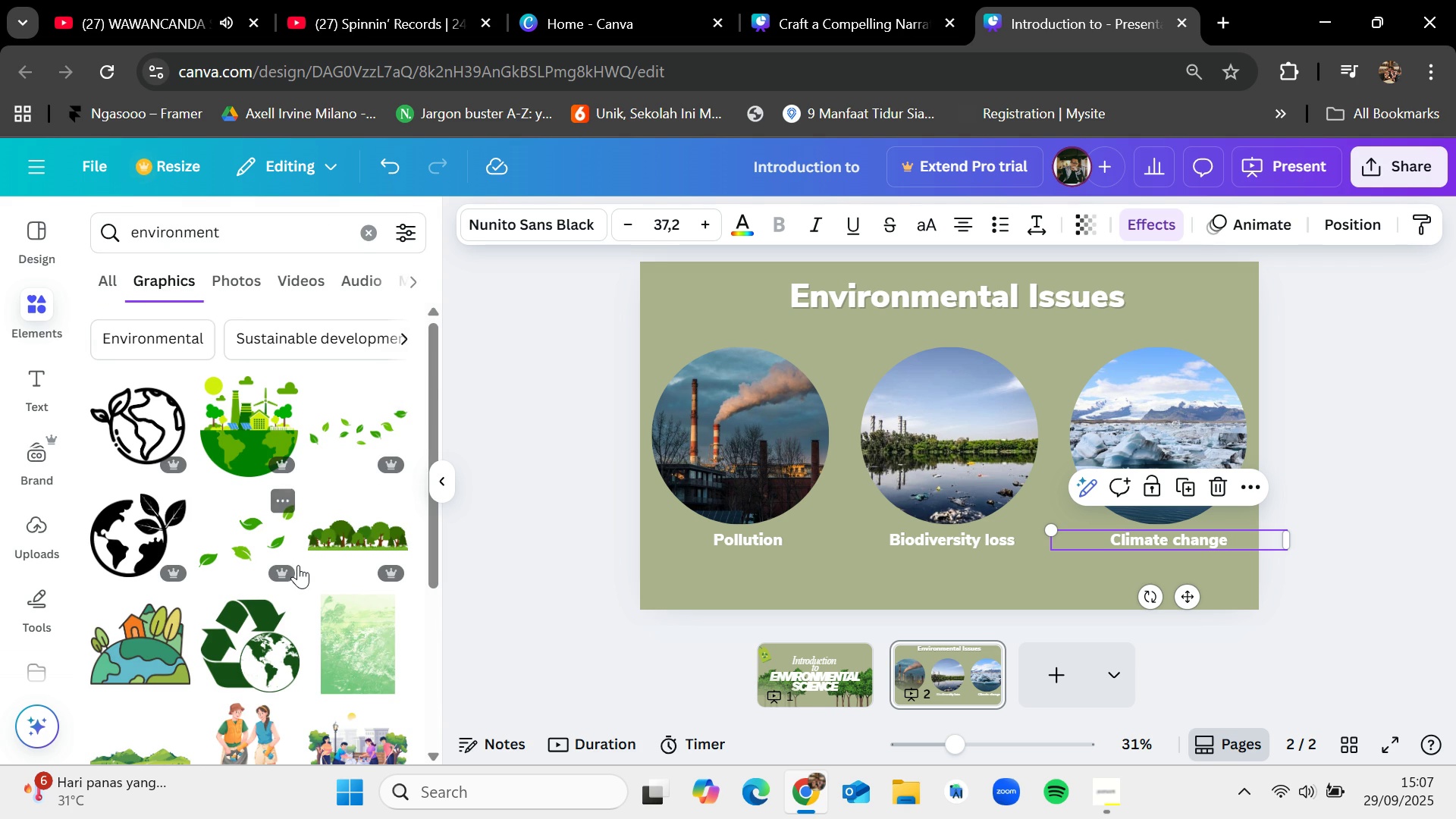 
scroll: coordinate [277, 536], scroll_direction: down, amount: 3.0
 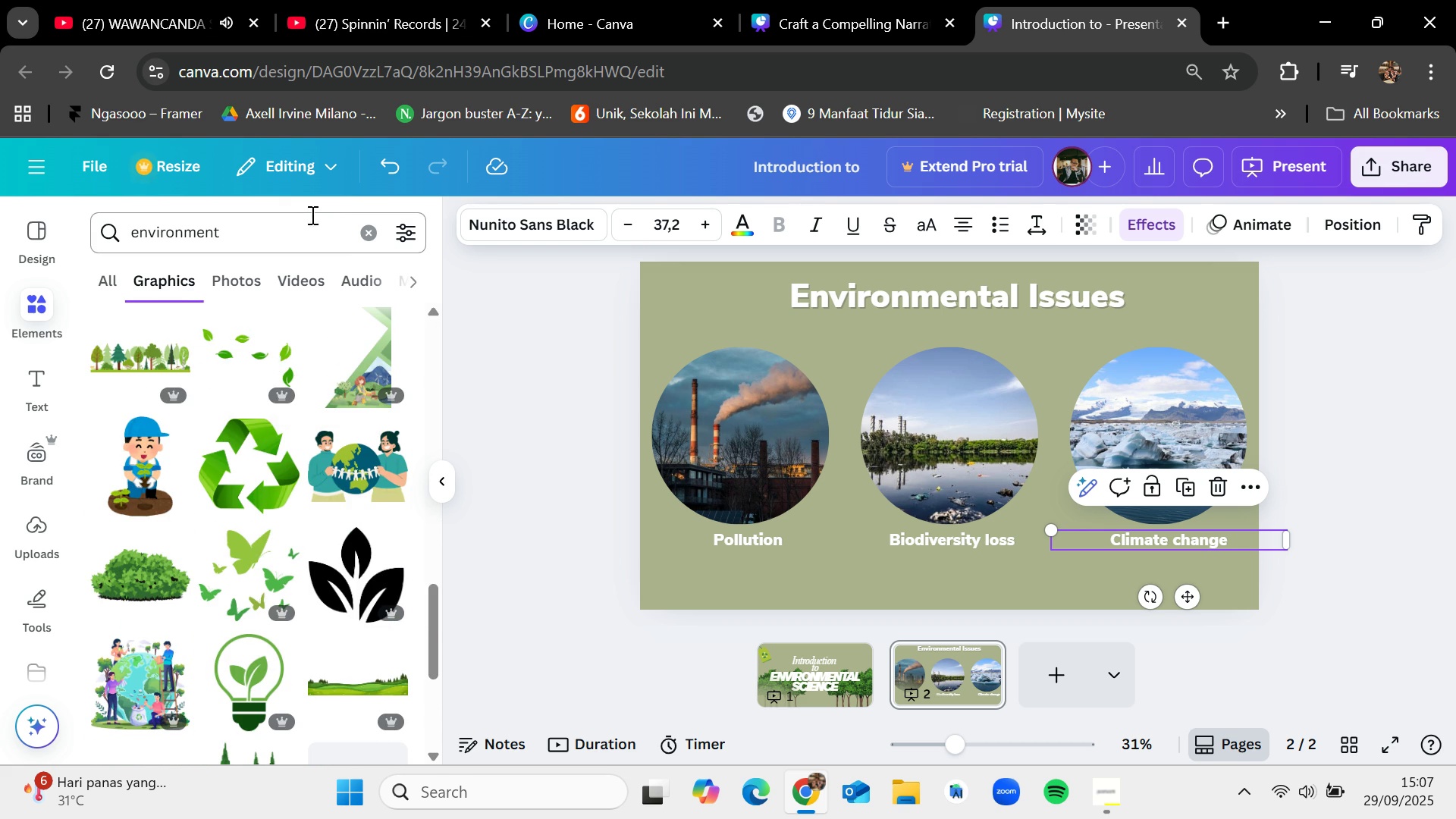 
left_click([367, 237])
 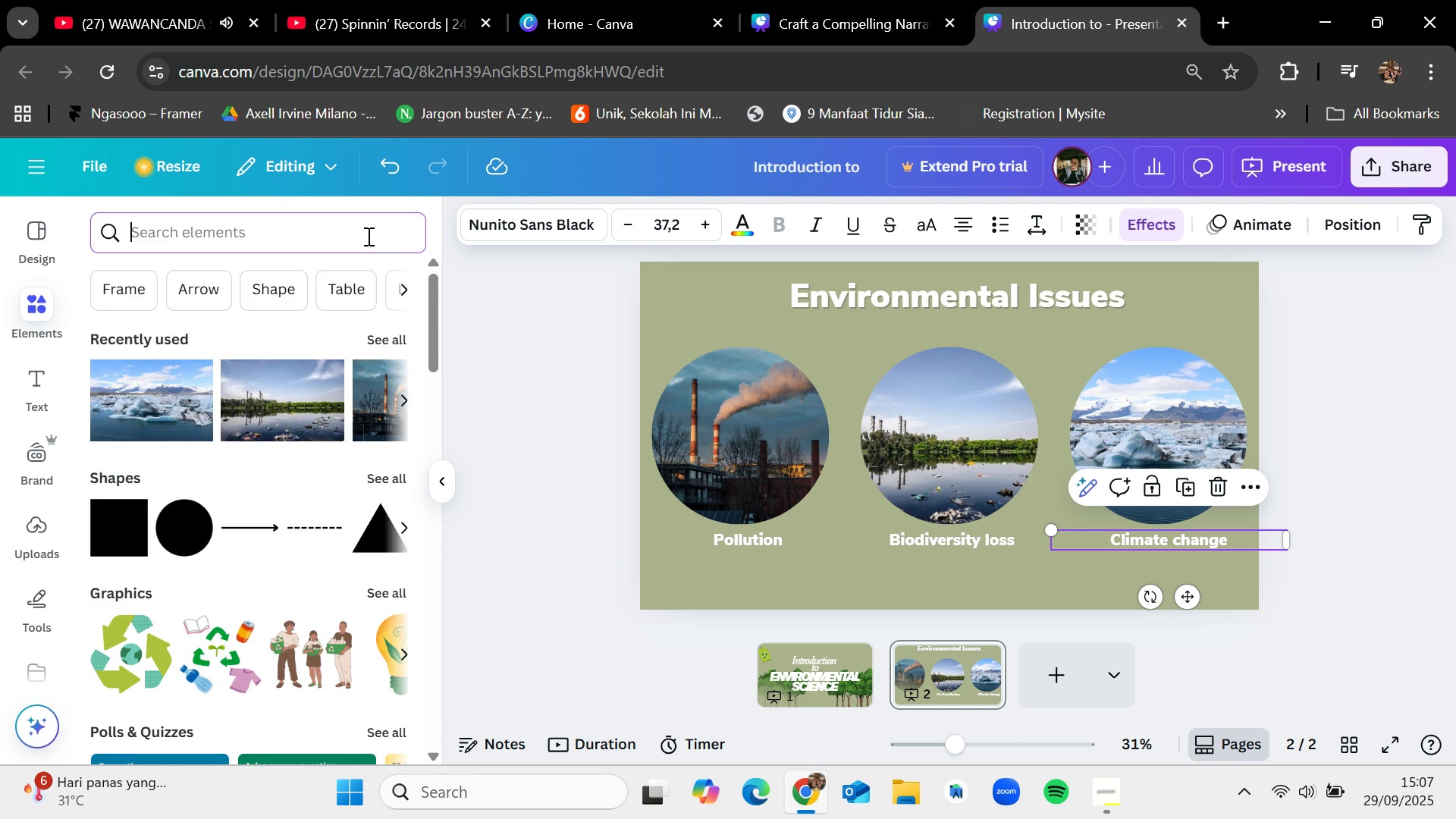 
type(leaf)
 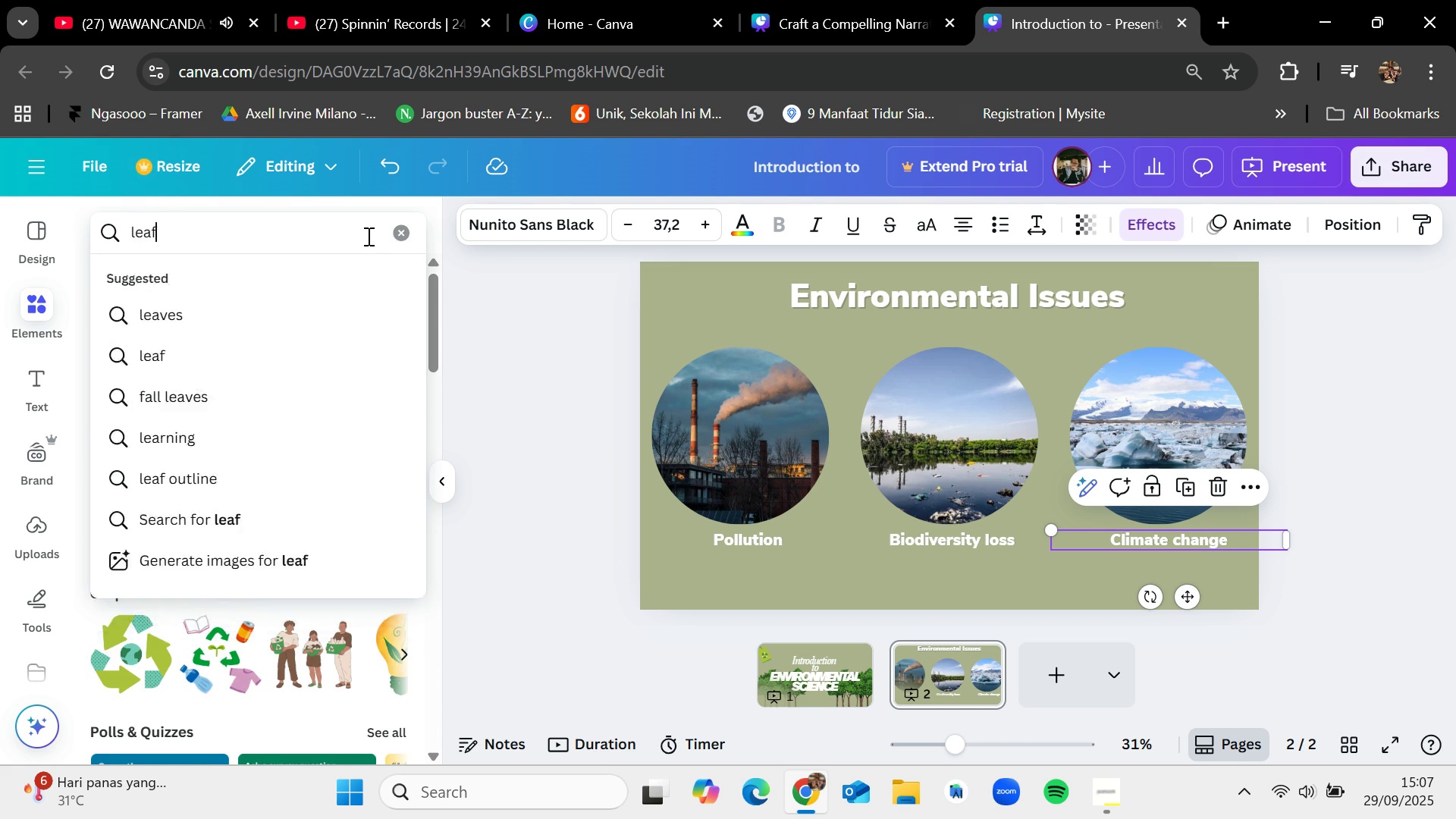 
key(Enter)
 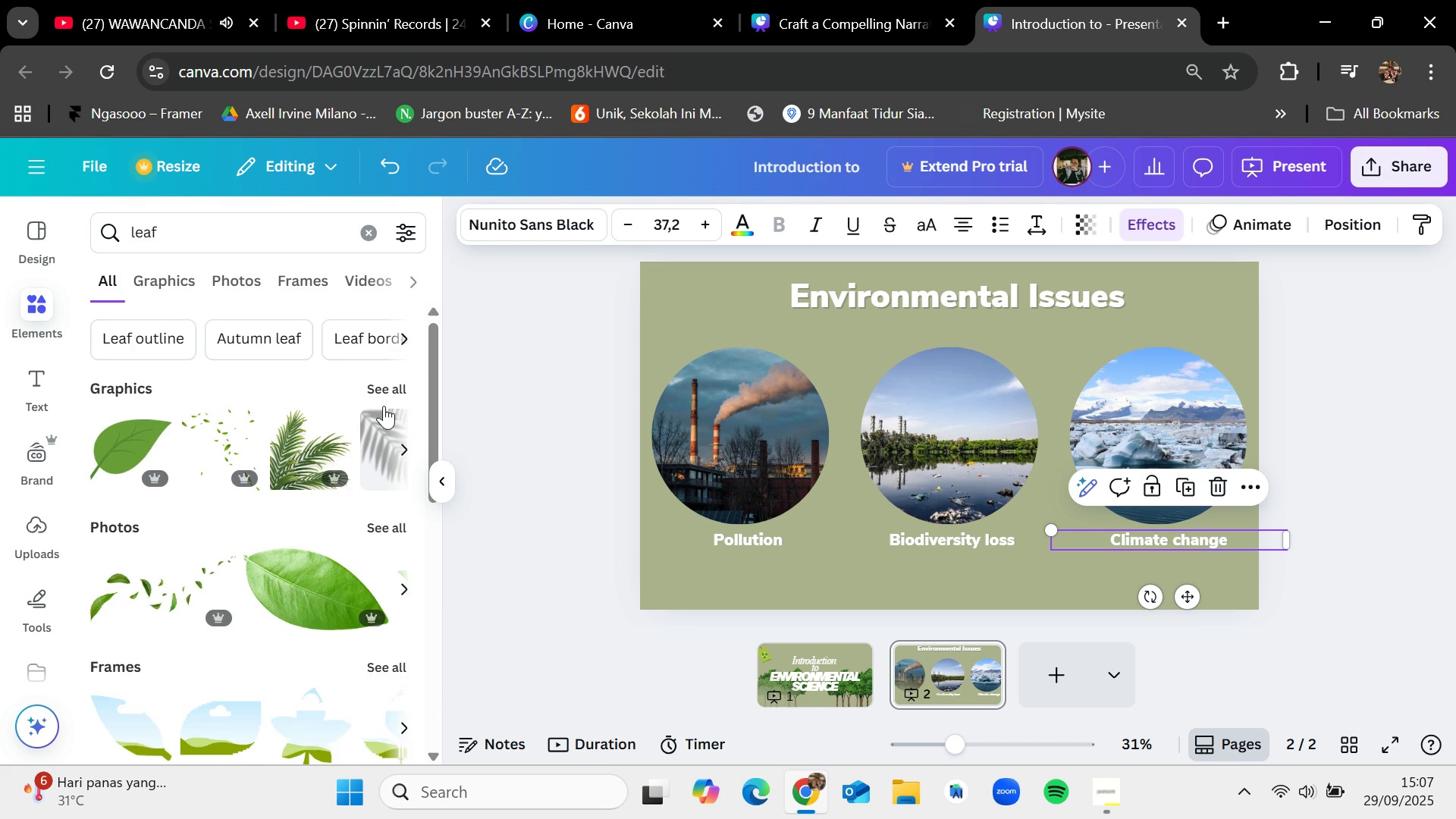 
left_click([395, 385])
 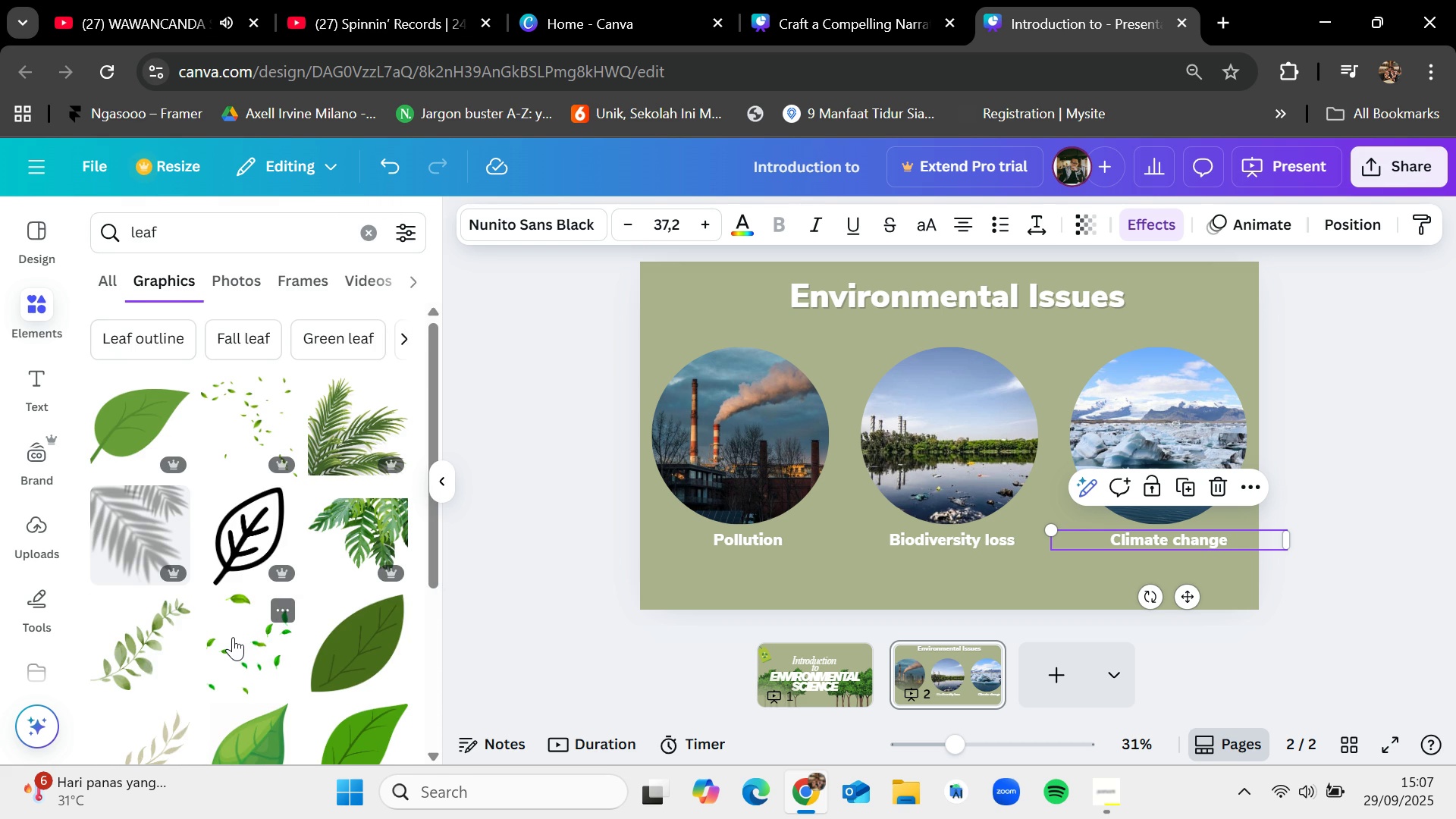 
scroll: coordinate [233, 636], scroll_direction: down, amount: 1.0